 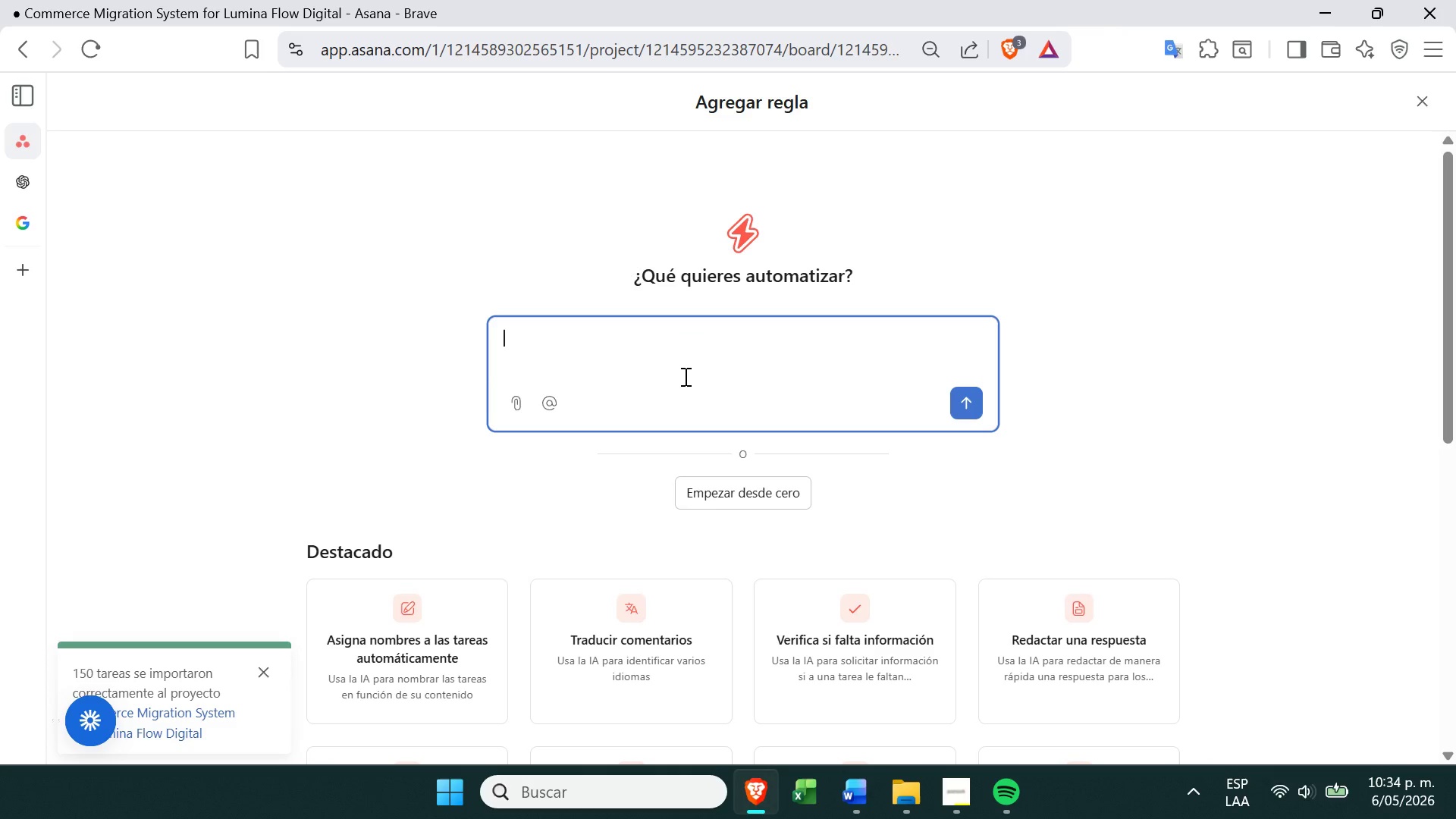 
key(Control+ControlLeft)
 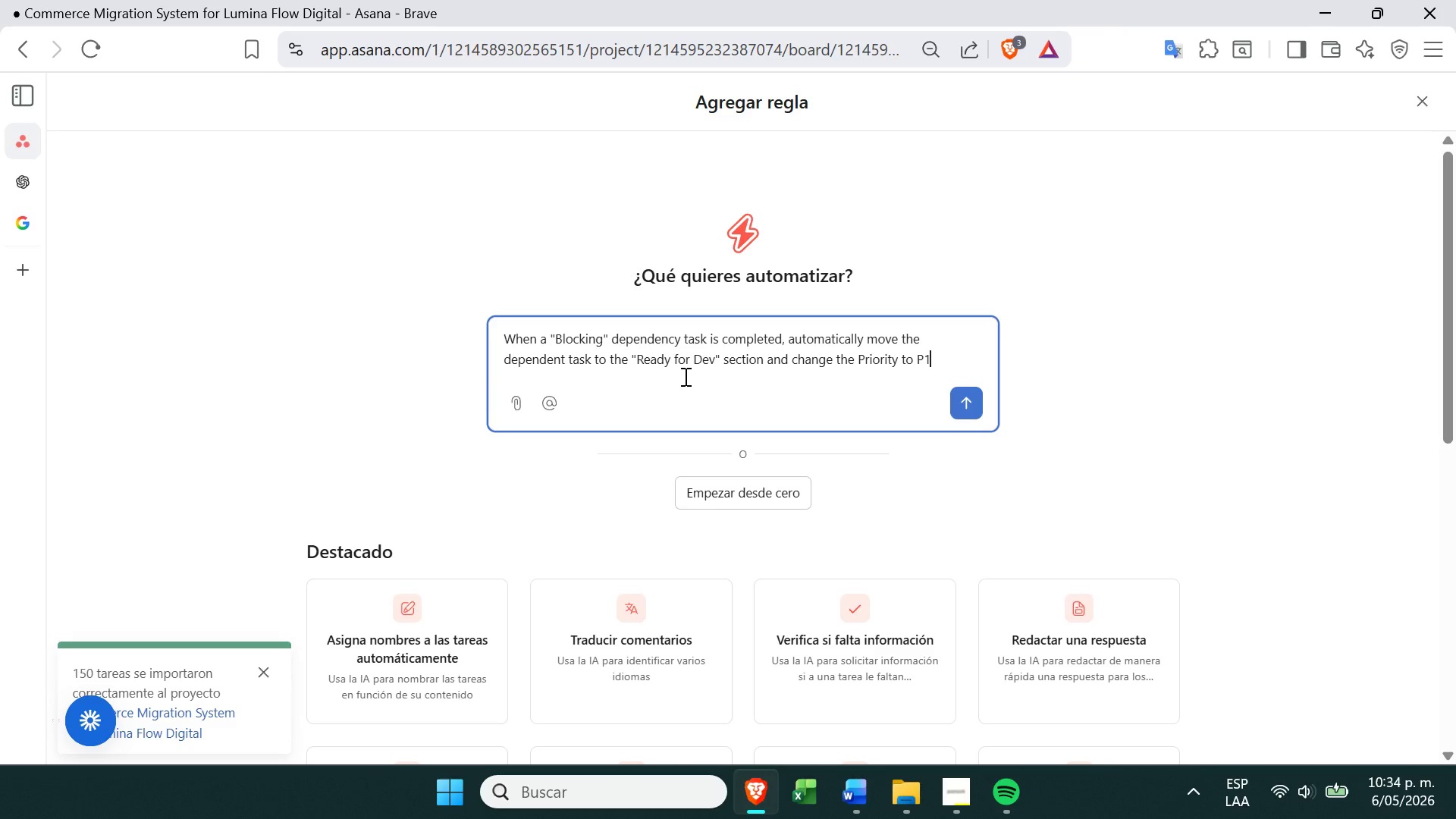 
key(Control+V)
 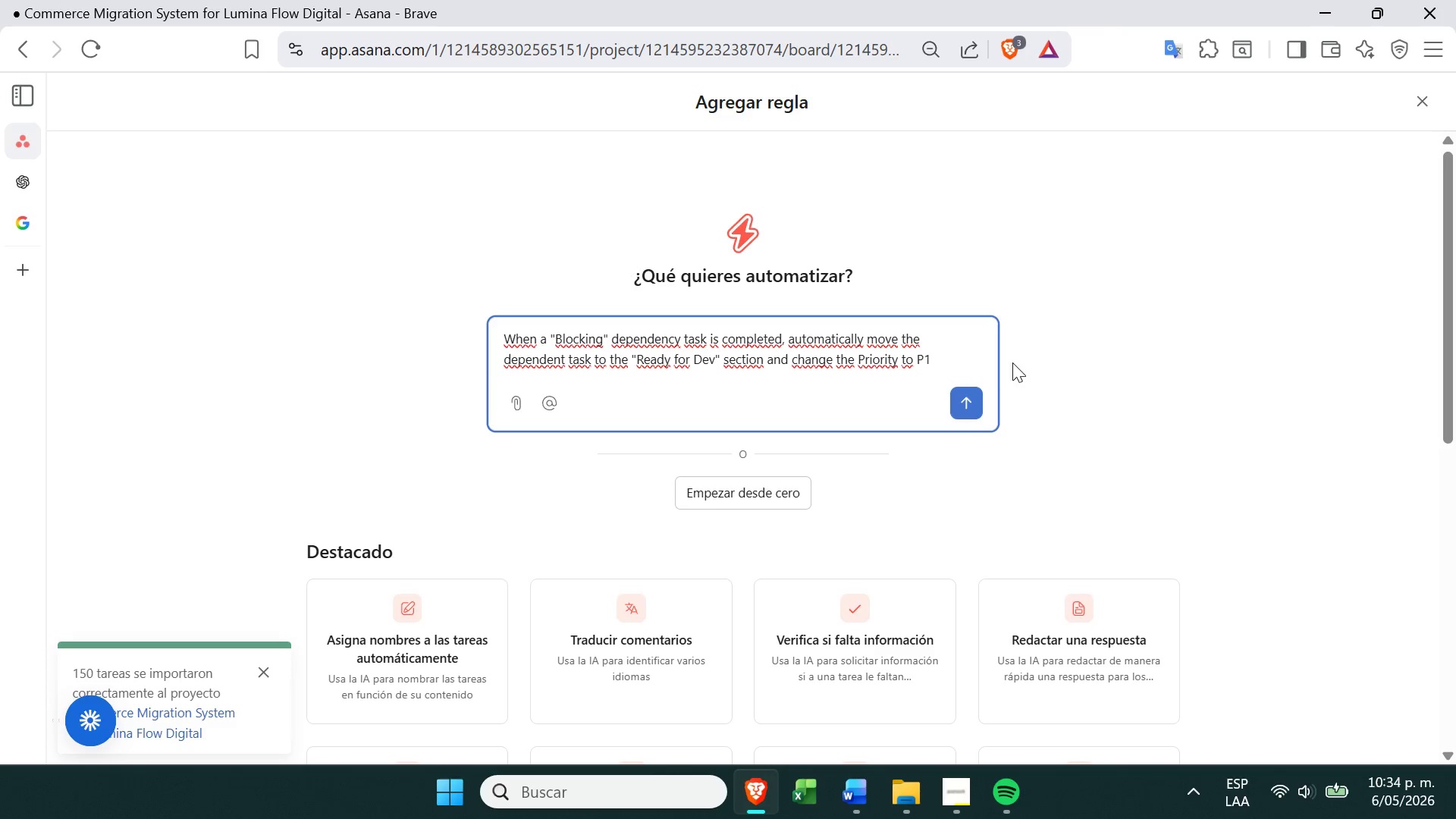 
left_click([966, 397])
 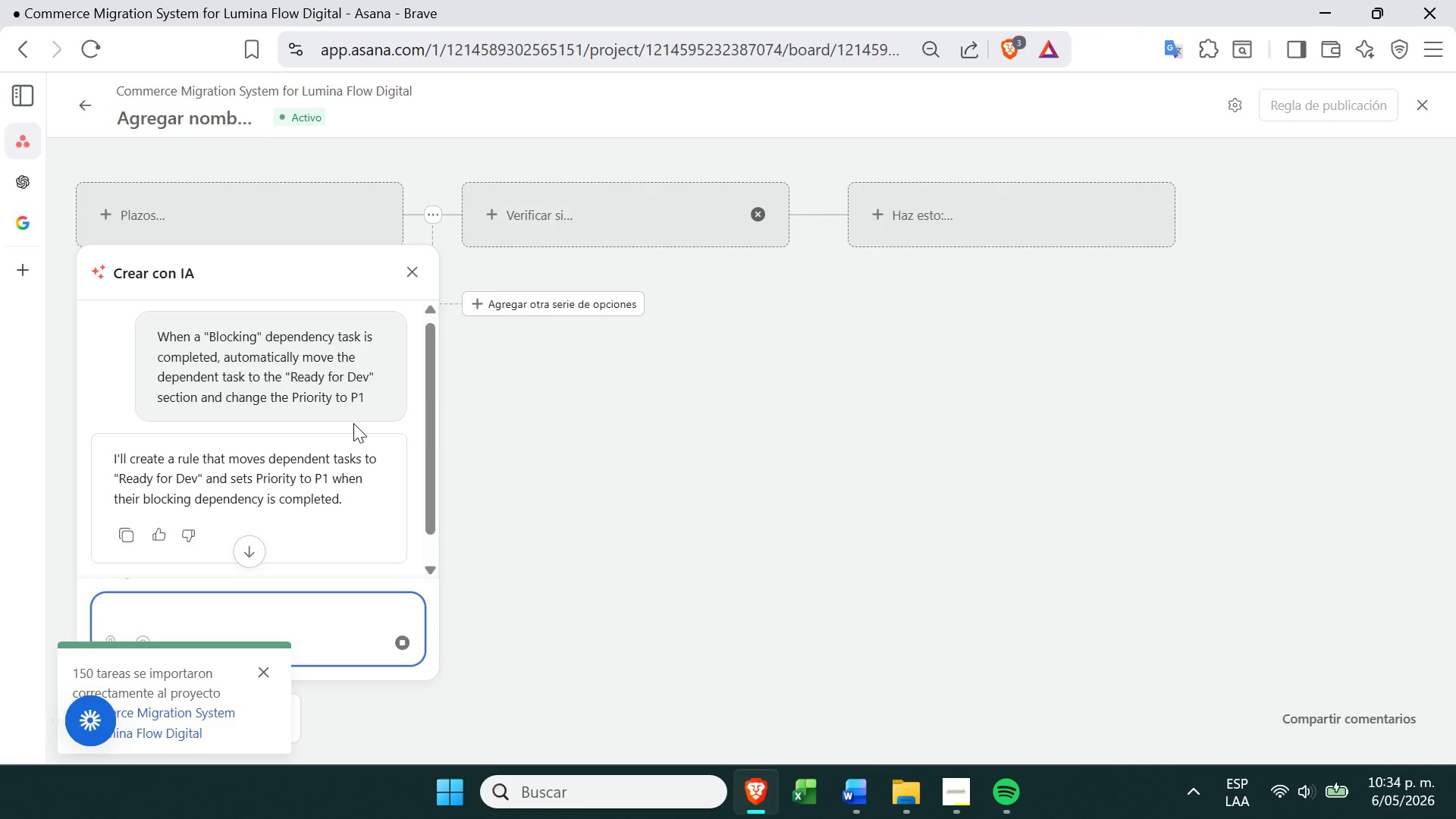 
wait(23.09)
 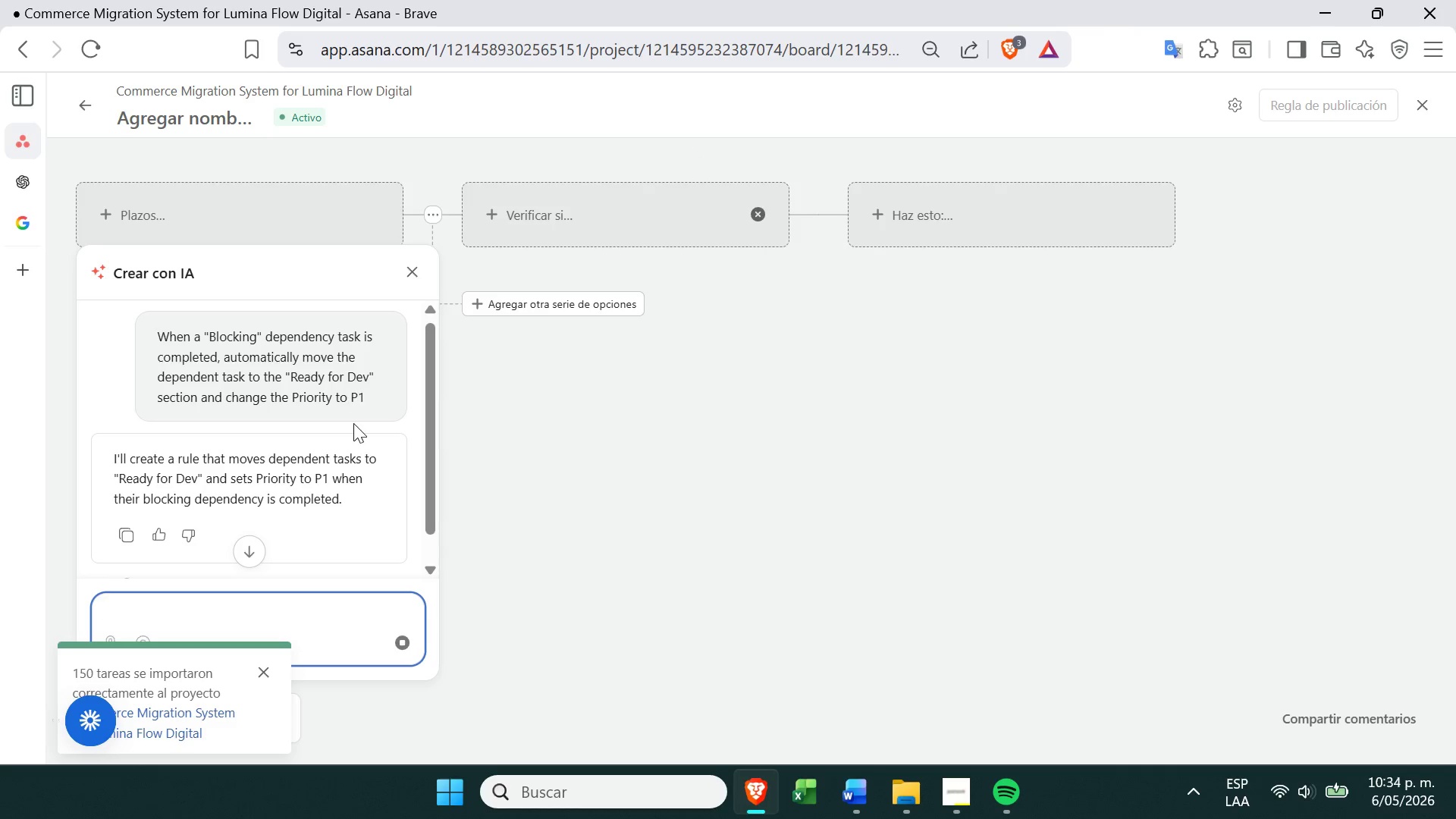 
left_click([268, 664])
 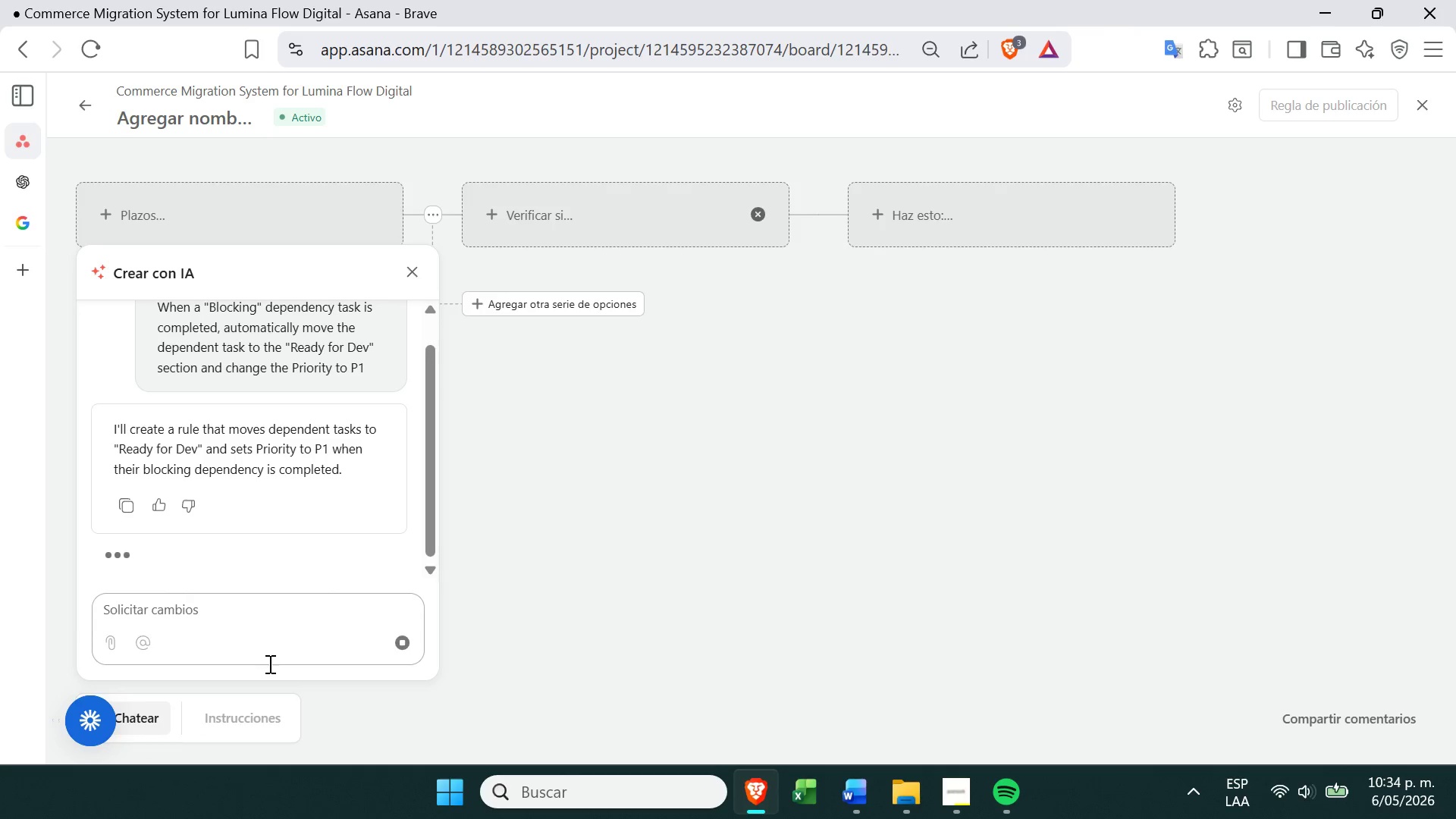 
wait(9.84)
 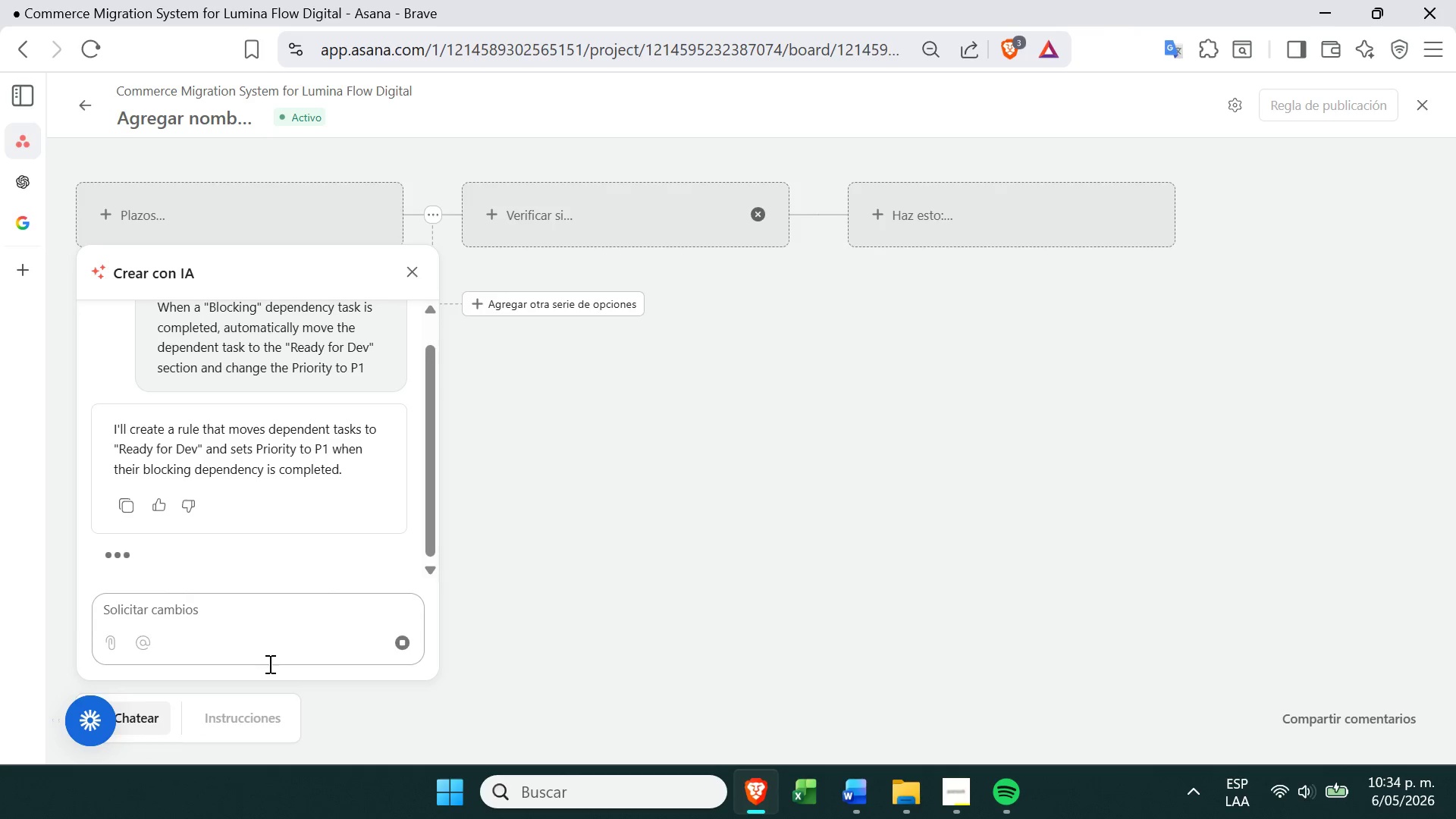 
left_click([945, 781])